 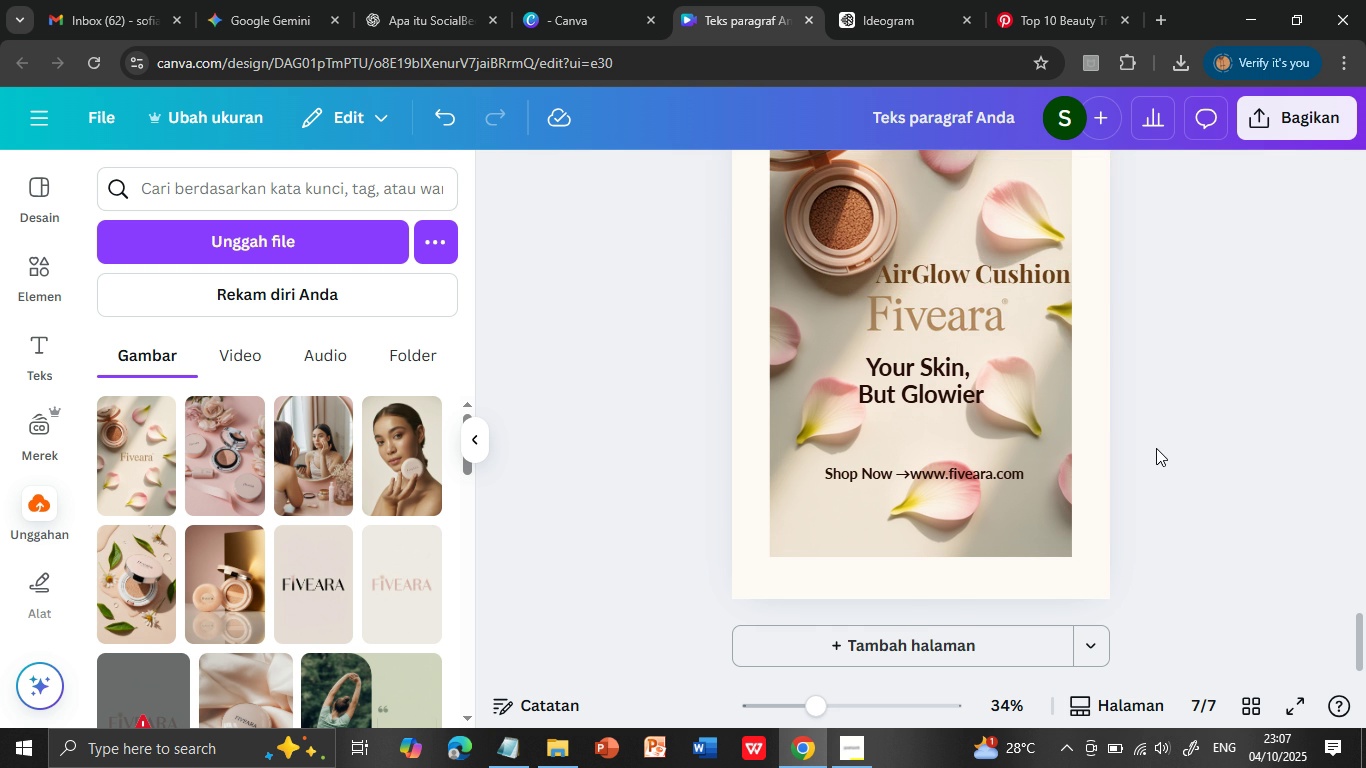 
scroll: coordinate [1194, 436], scroll_direction: up, amount: 2.0
 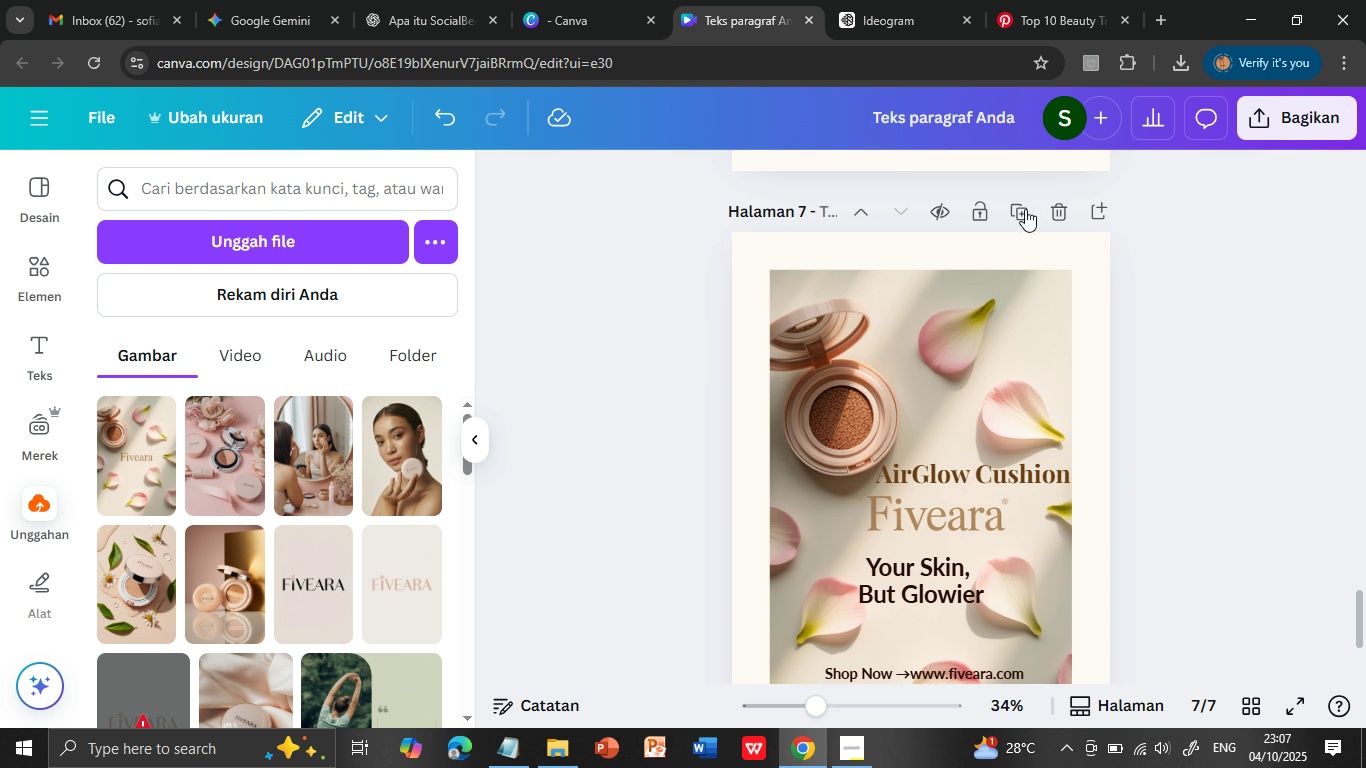 
left_click([1022, 209])
 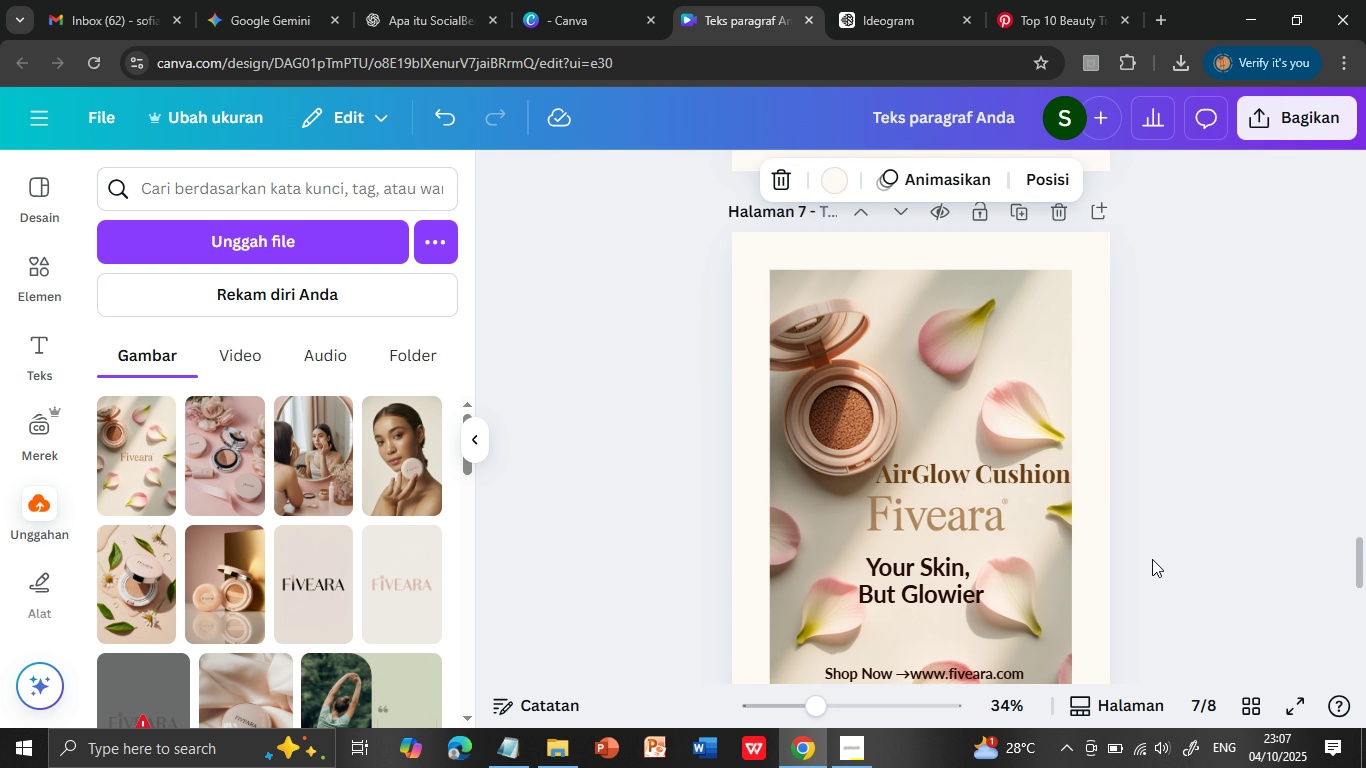 
scroll: coordinate [1152, 559], scroll_direction: down, amount: 3.0
 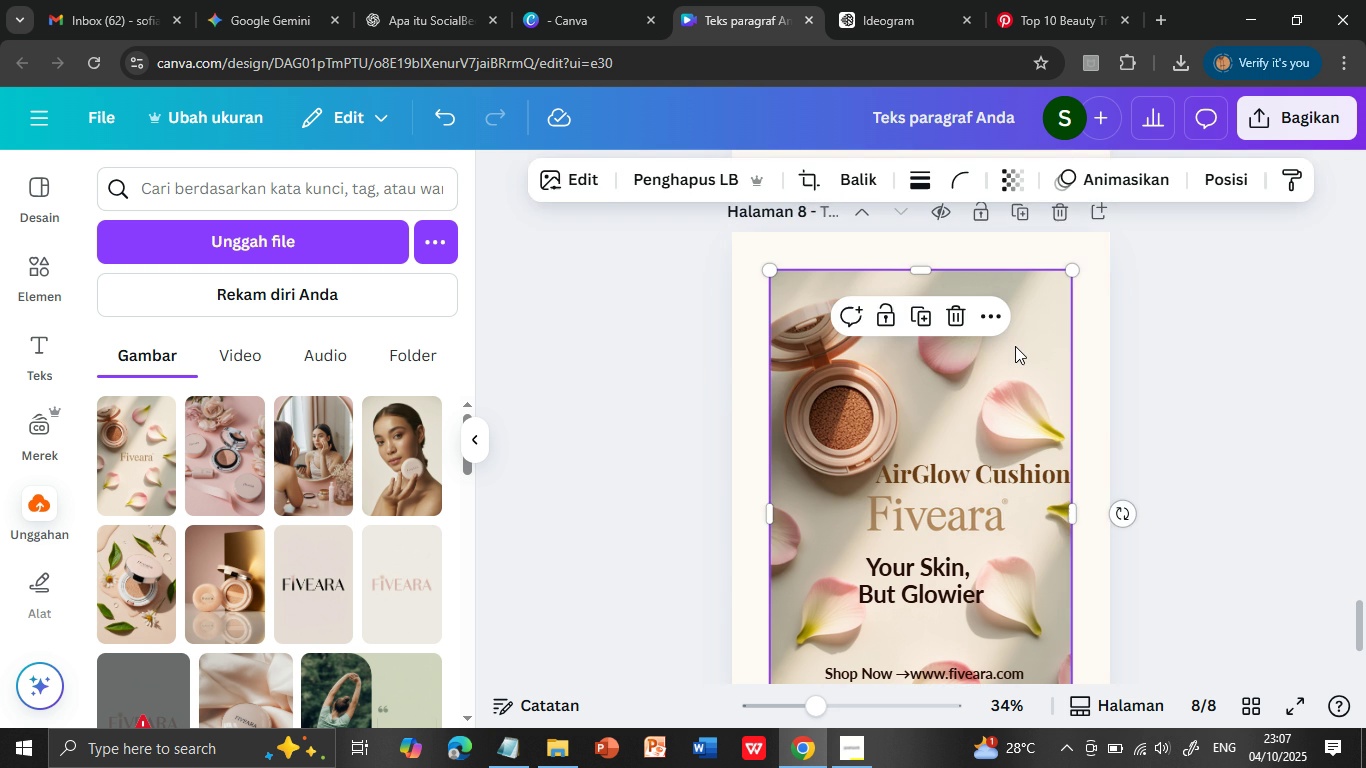 
left_click([1015, 346])